 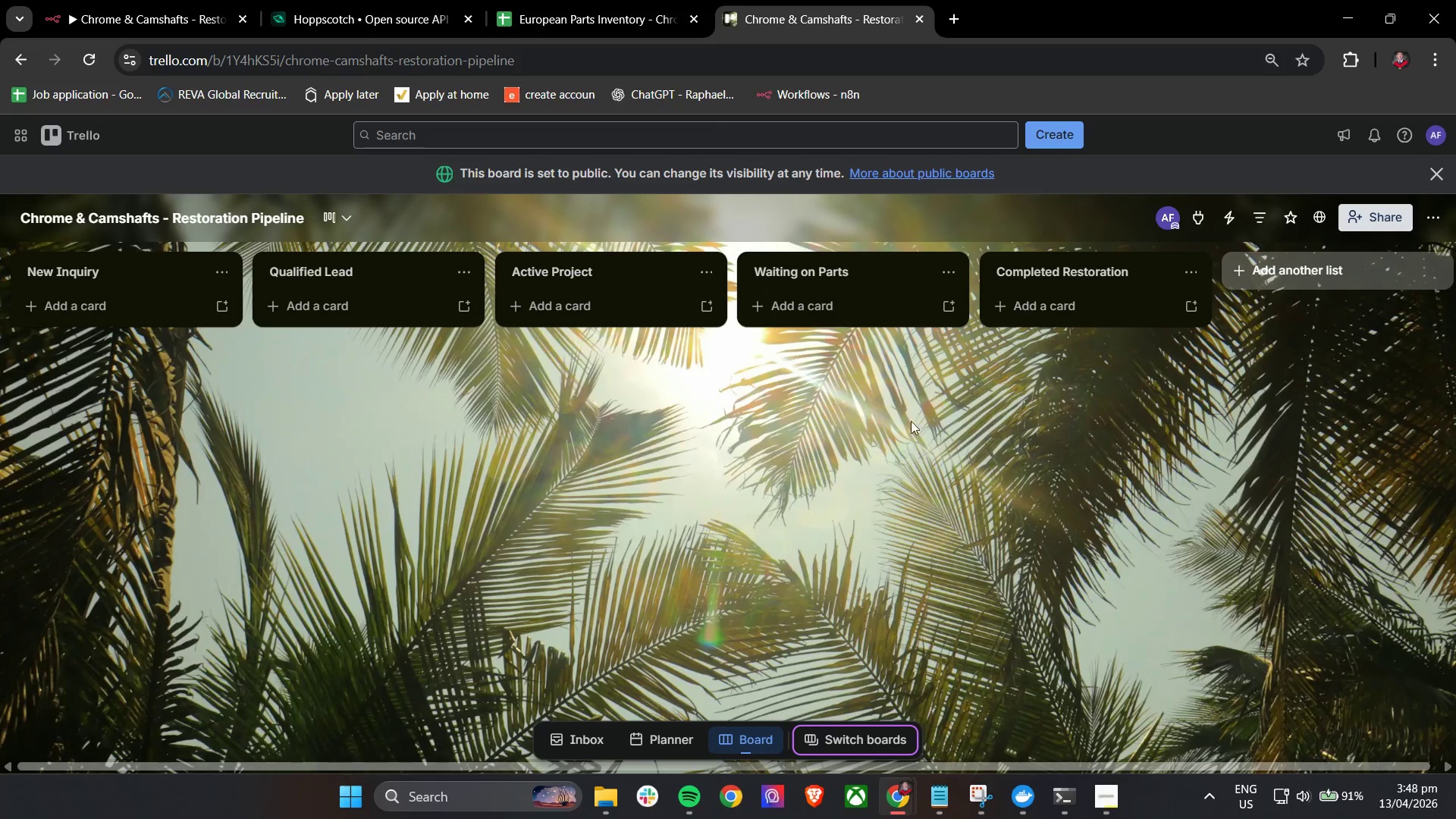 
left_click([81, 305])
 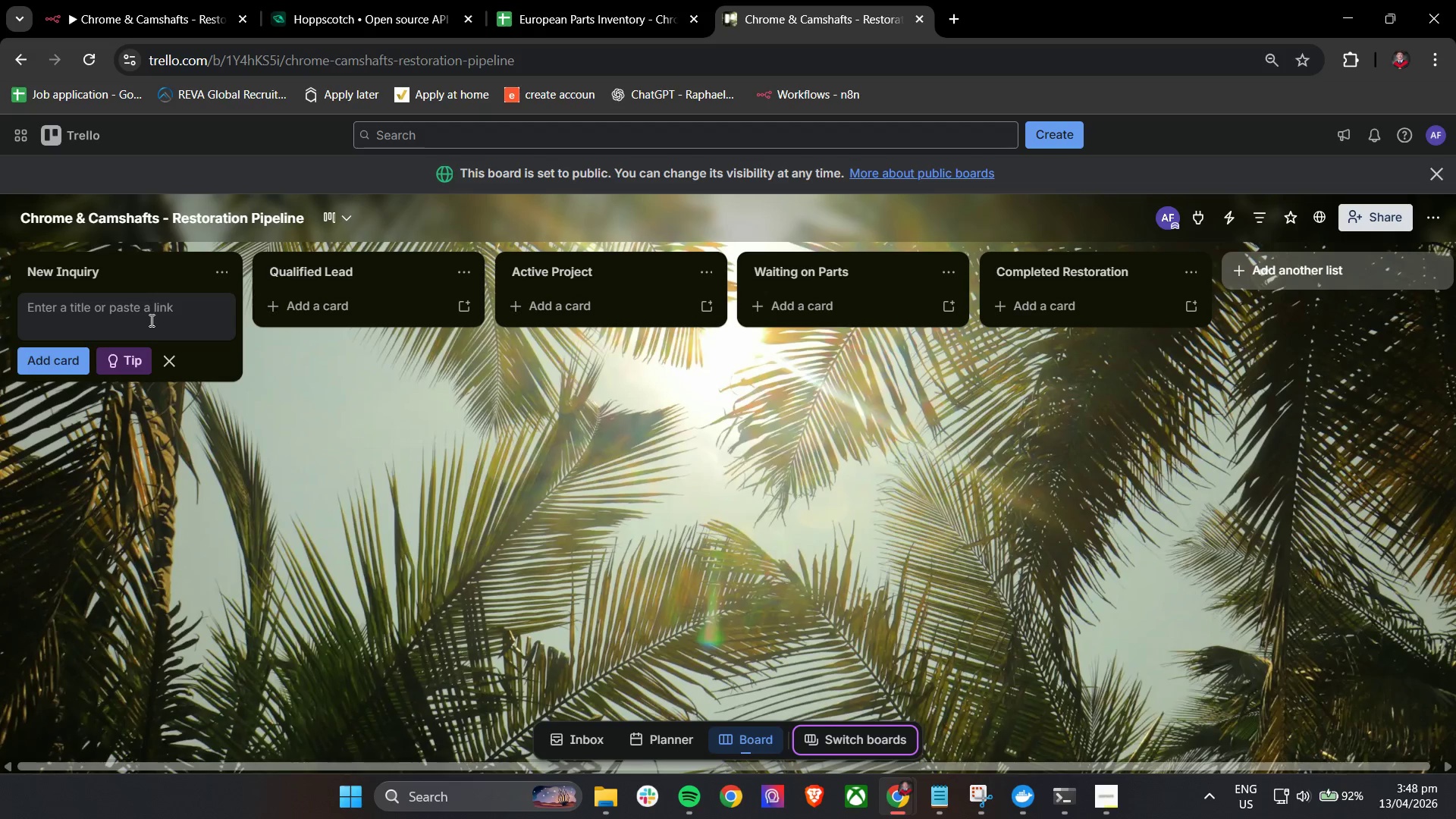 
wait(31.67)
 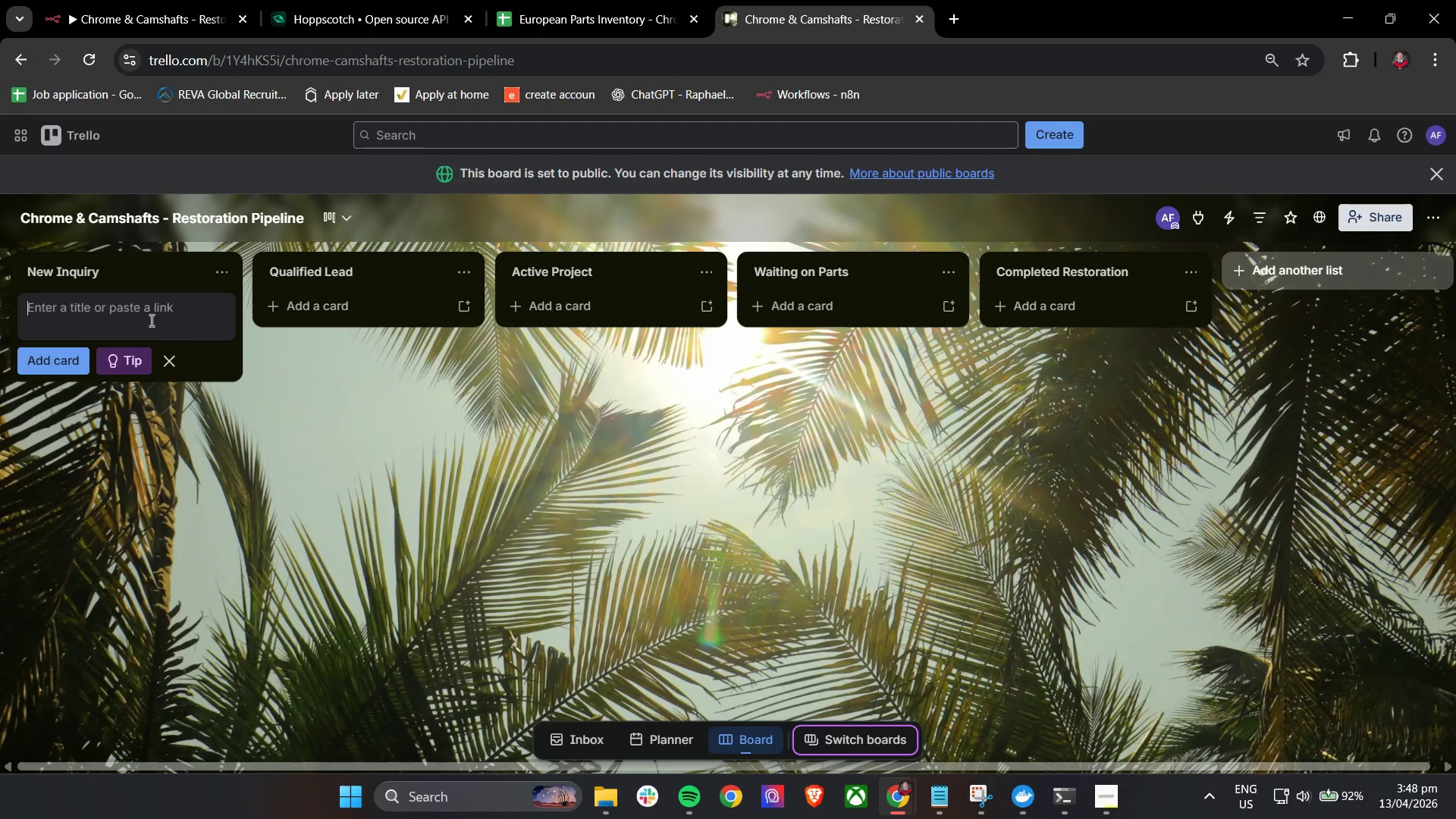 
type(Alfa Romeio)
key(Backspace)
key(Backspace)
type(o)
 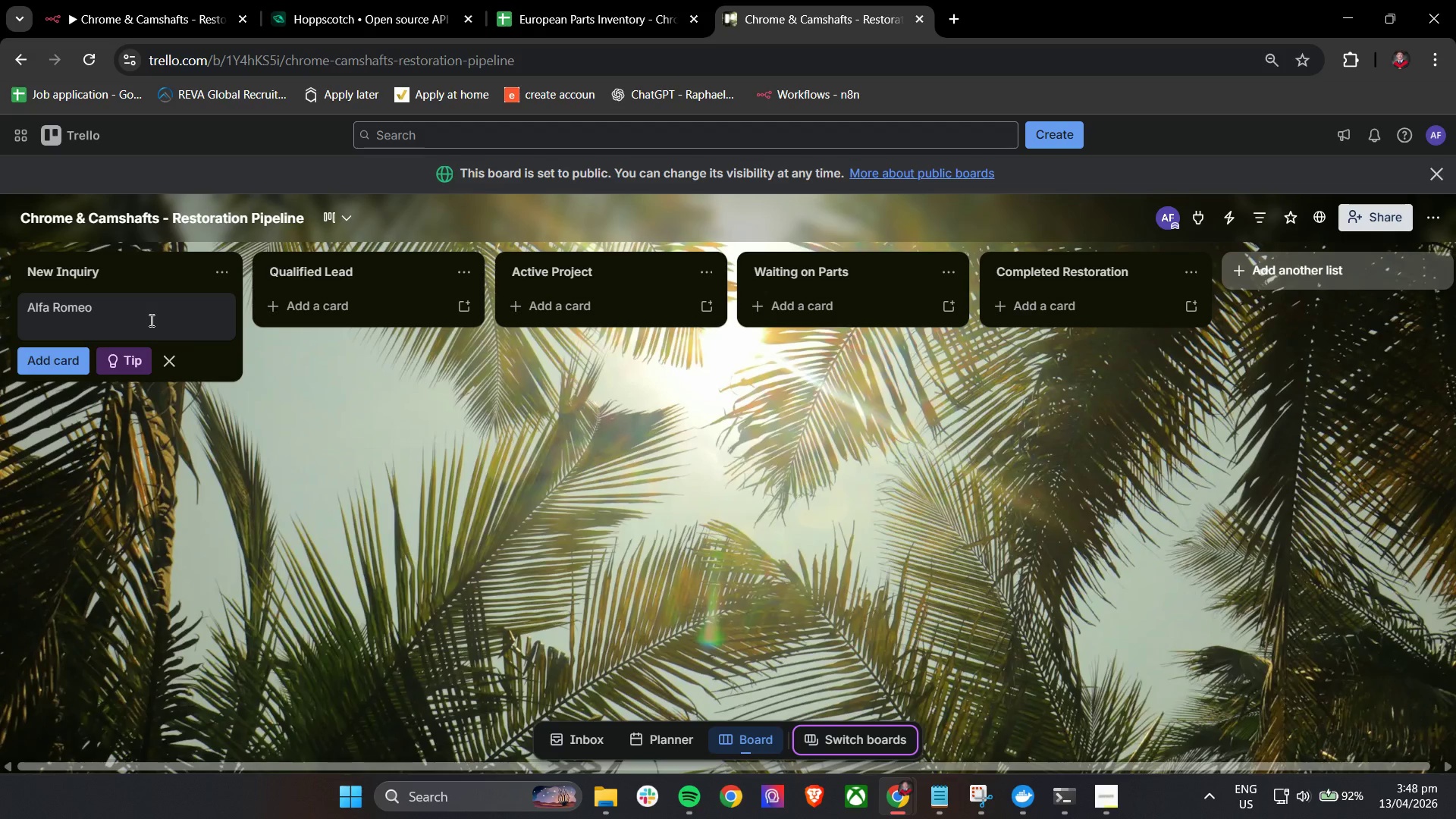 
type( Guila S)
key(Backspace)
key(Backspace)
key(Backspace)
key(Backspace)
key(Backspace)
key(Backspace)
type(iulia Sprint GT - Luca Bianchi)
 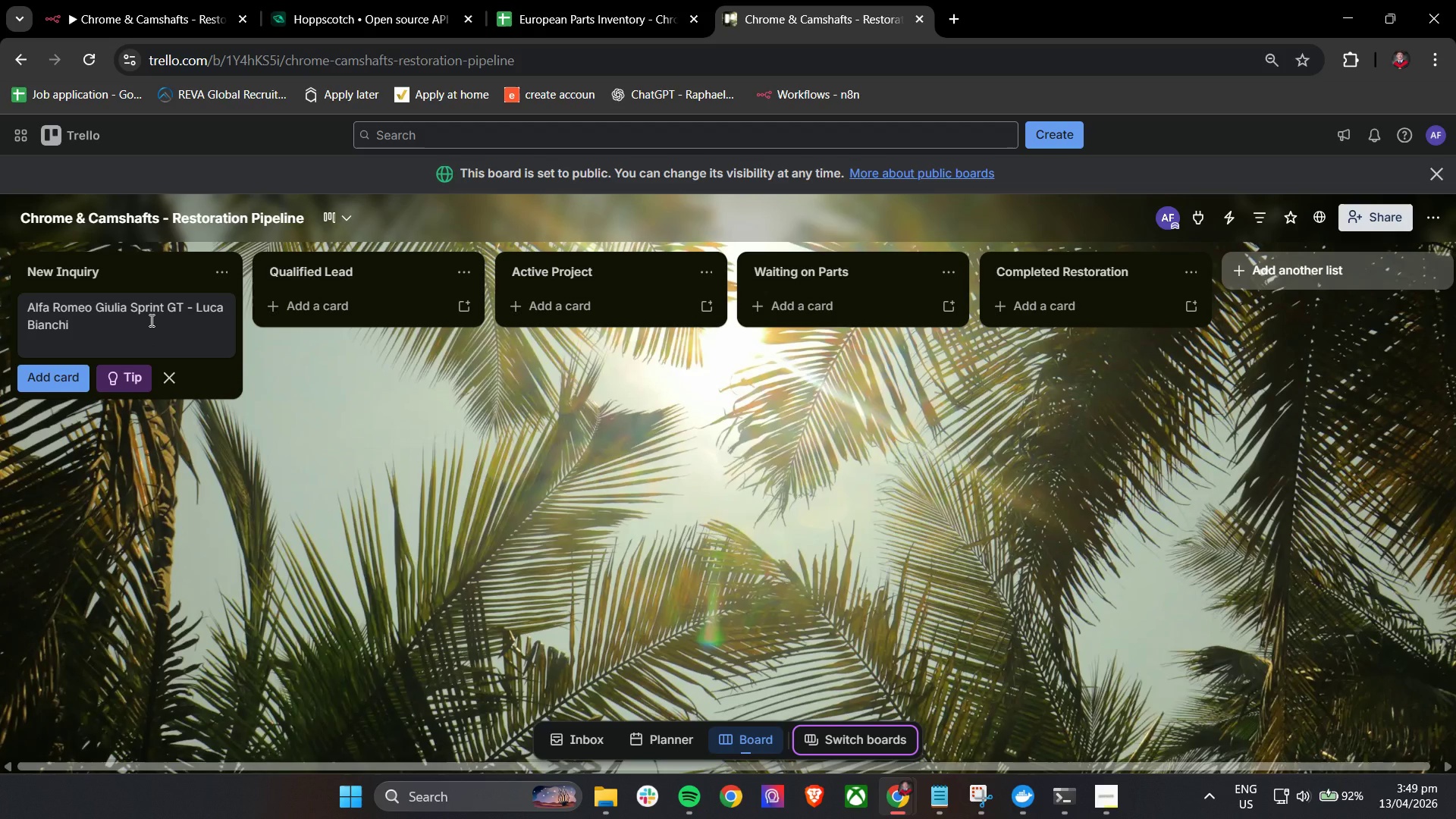 
left_click([63, 375])
 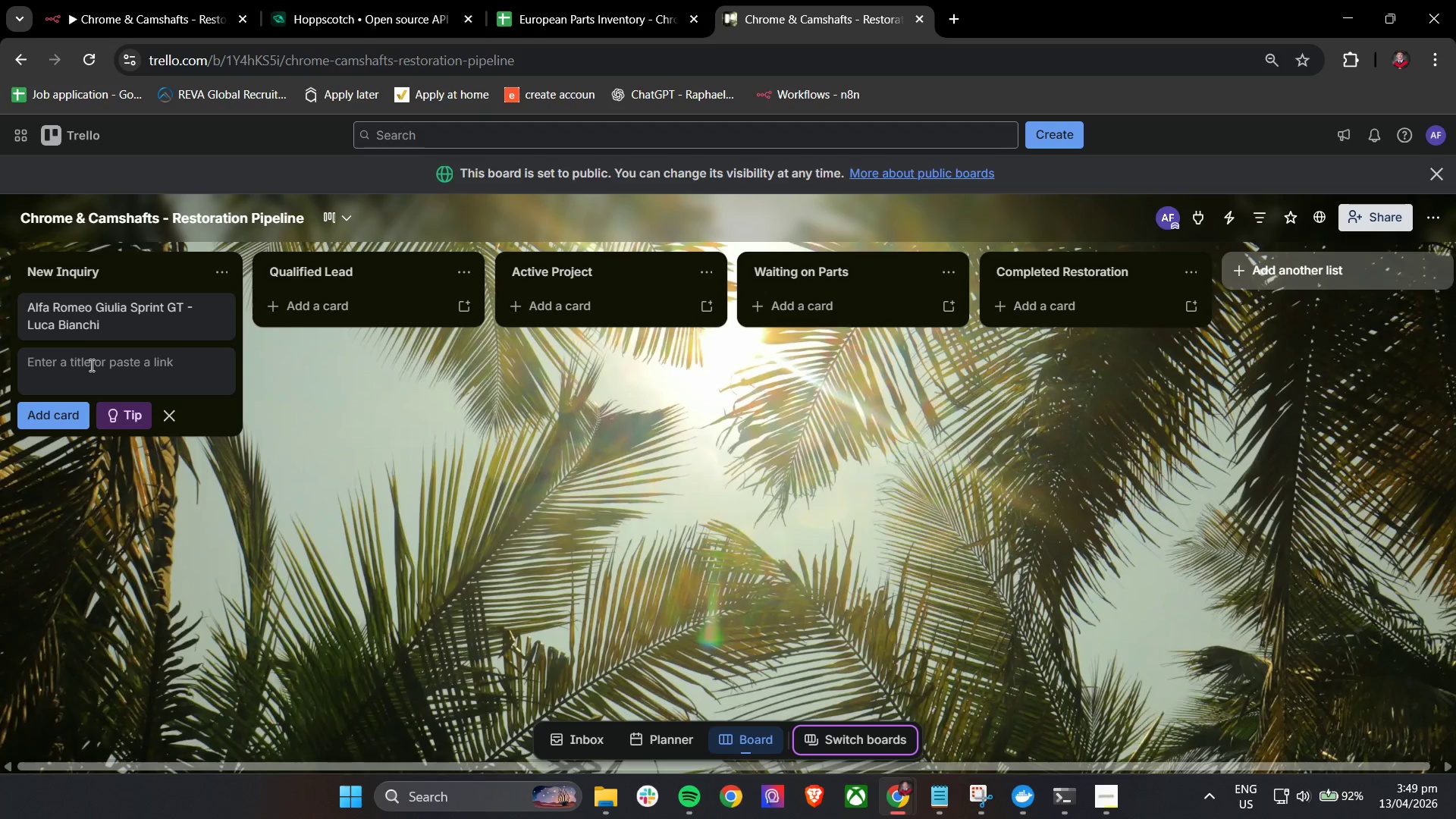 
left_click([93, 374])
 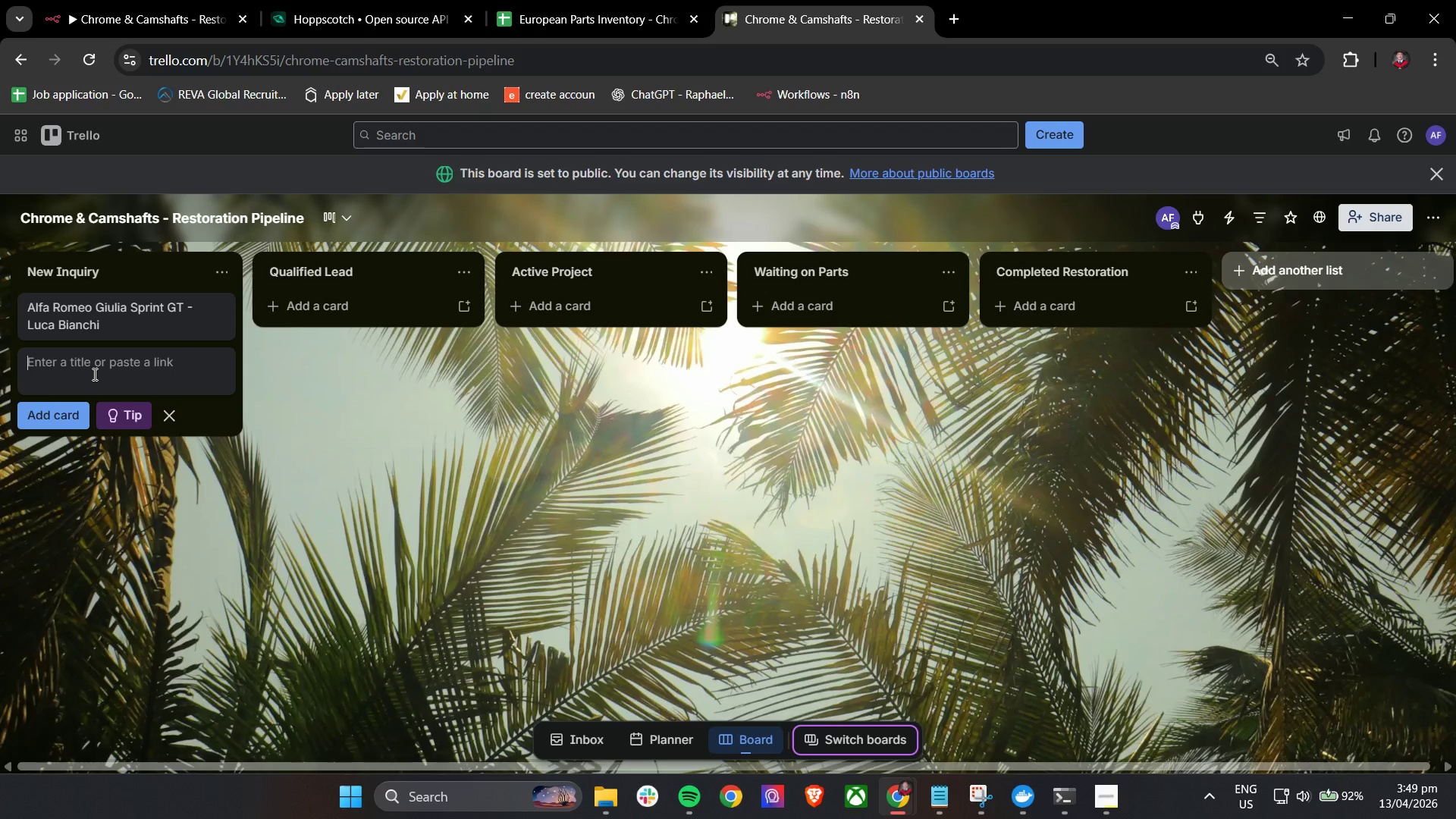 
type(Porshe 911)
 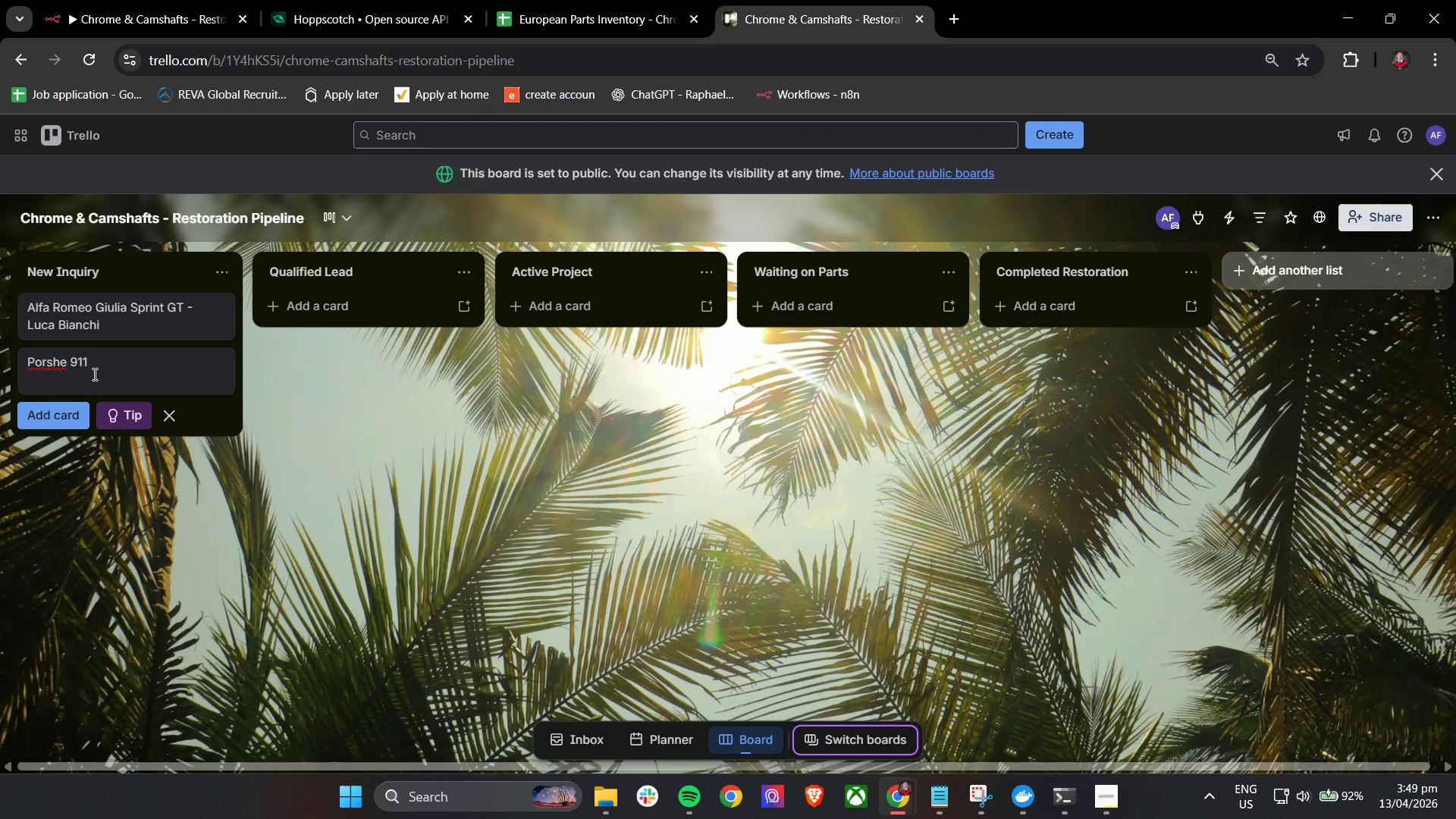 
key(ArrowLeft)
 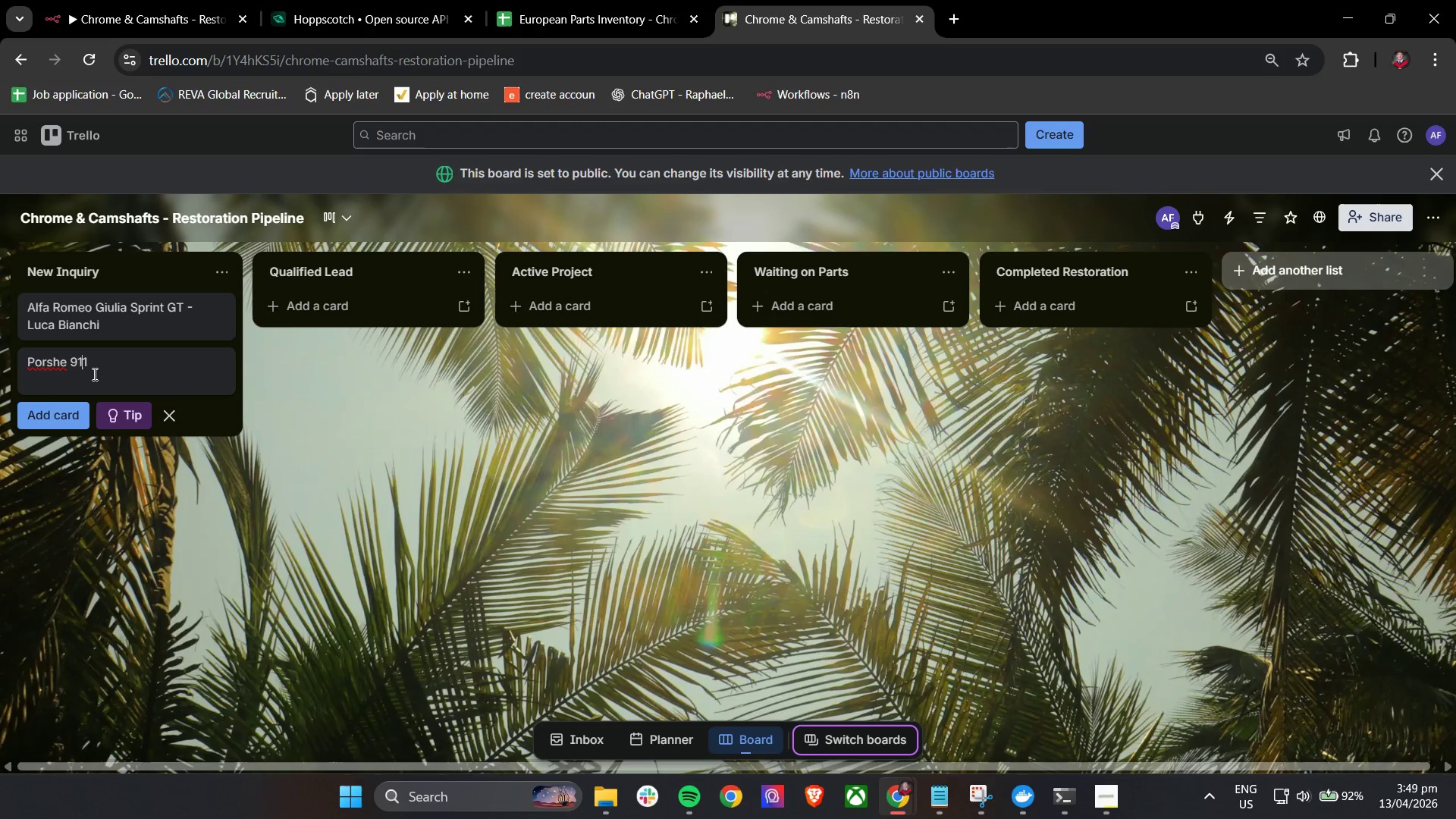 
key(ArrowLeft)
 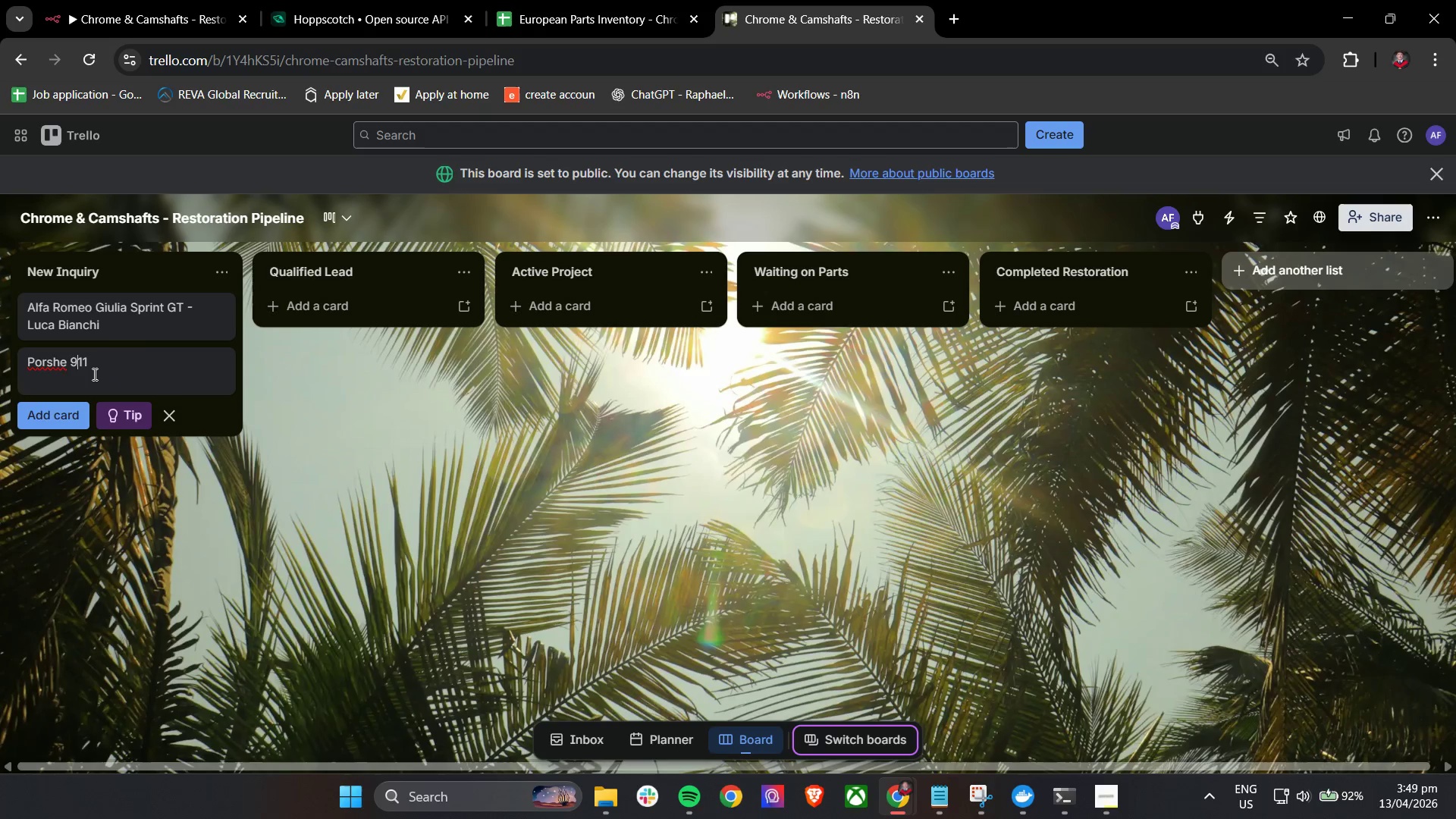 
key(ArrowLeft)
 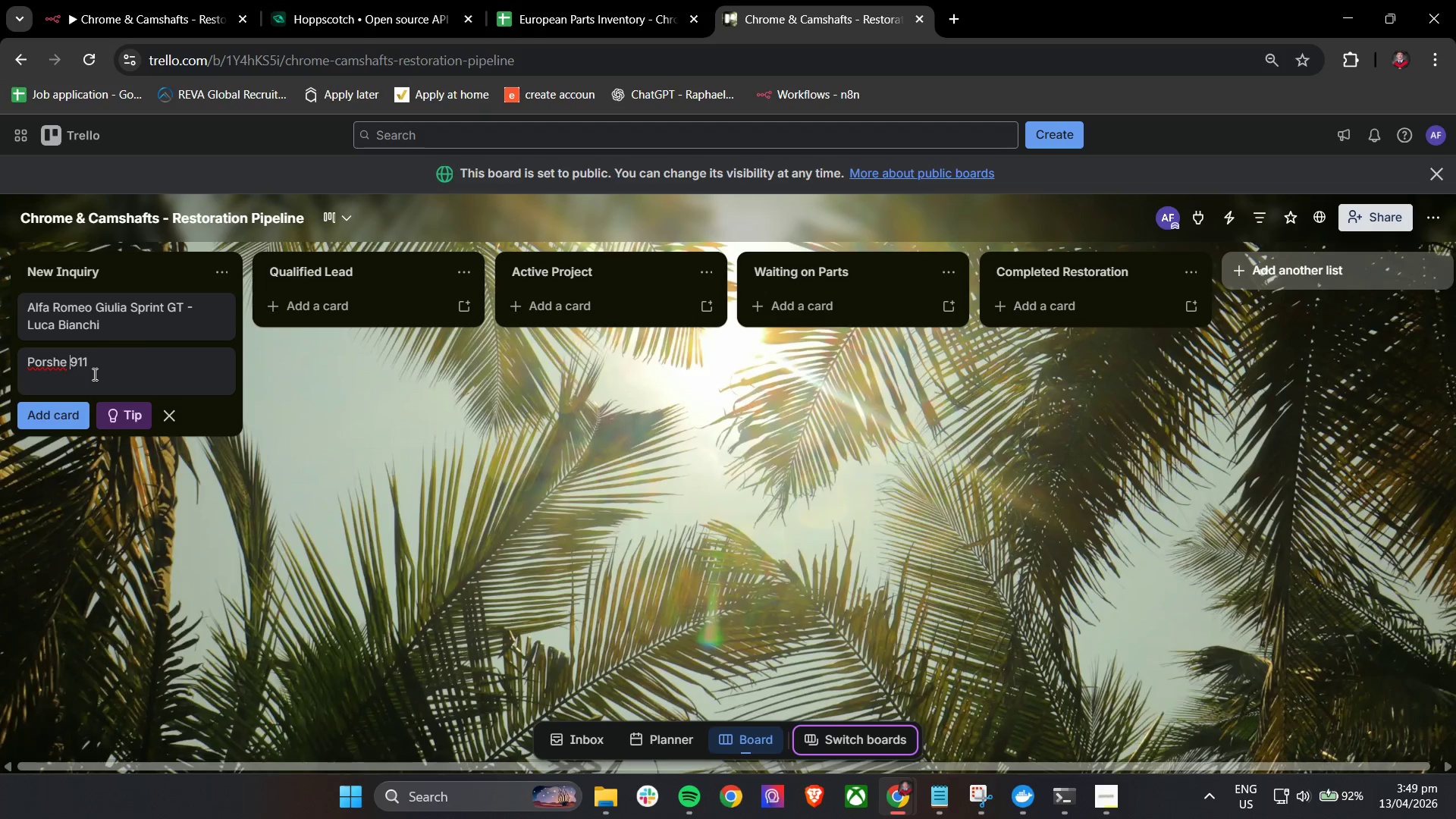 
key(ArrowLeft)
 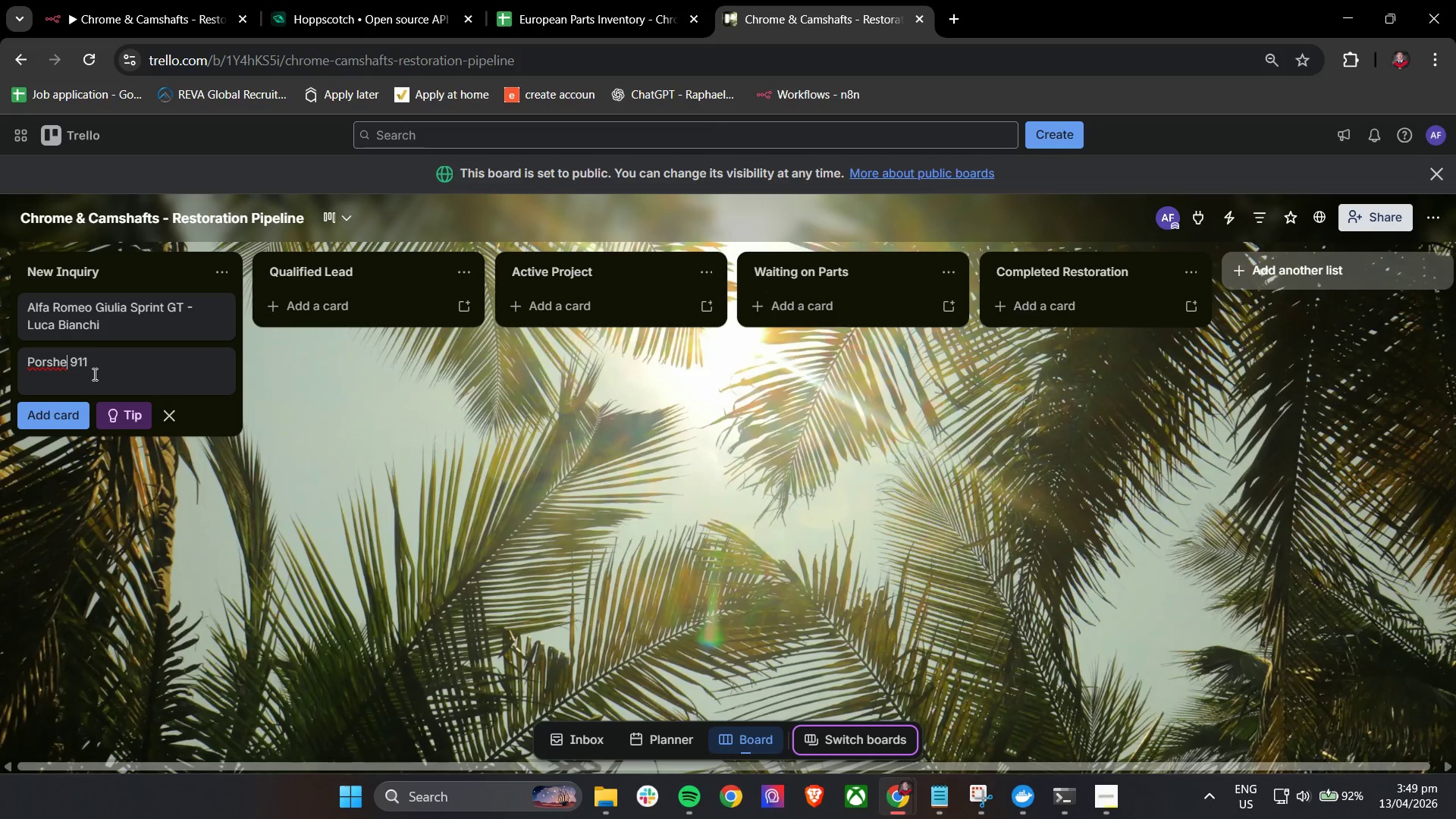 
key(ArrowLeft)
 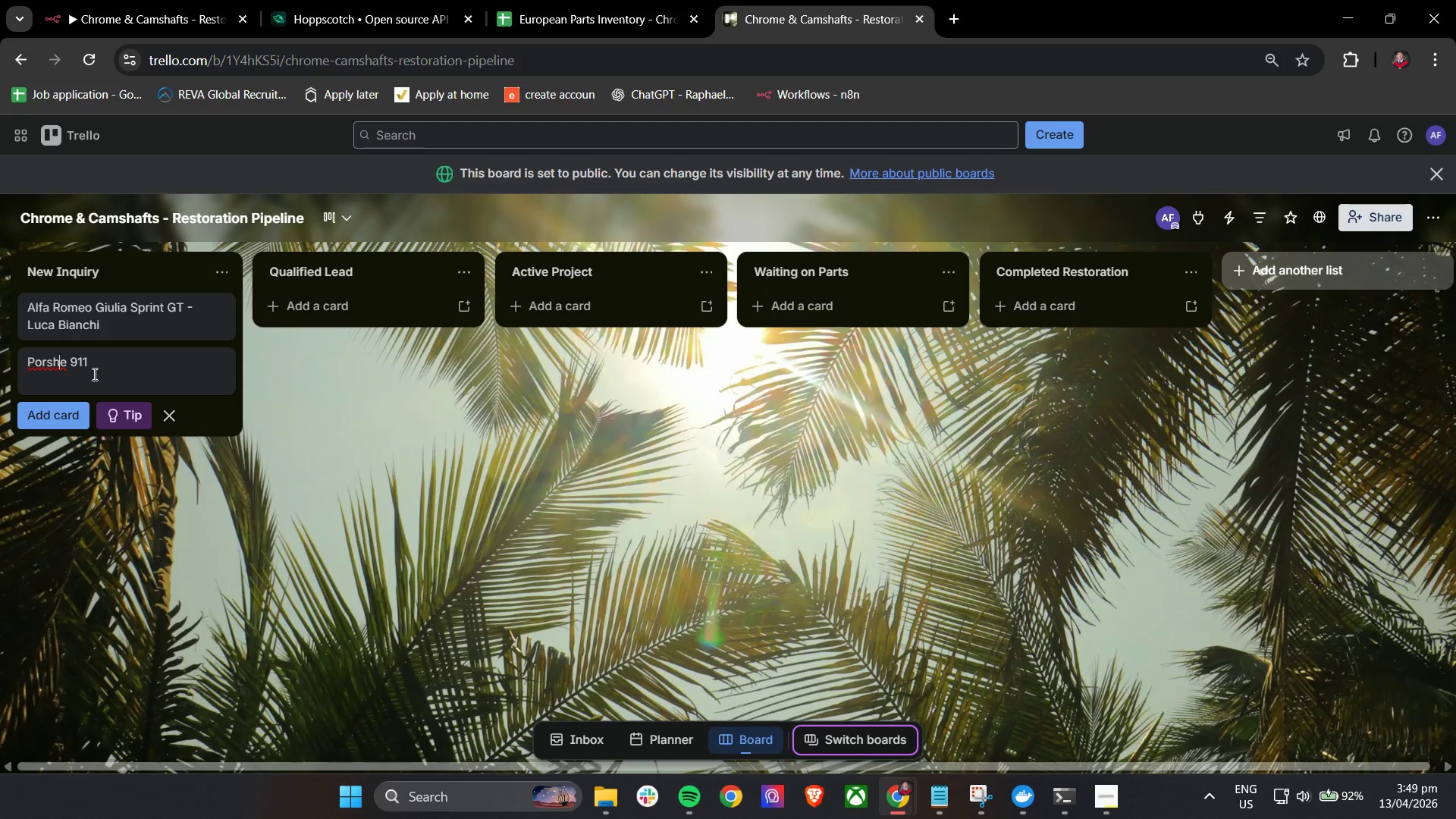 
key(ArrowLeft)
 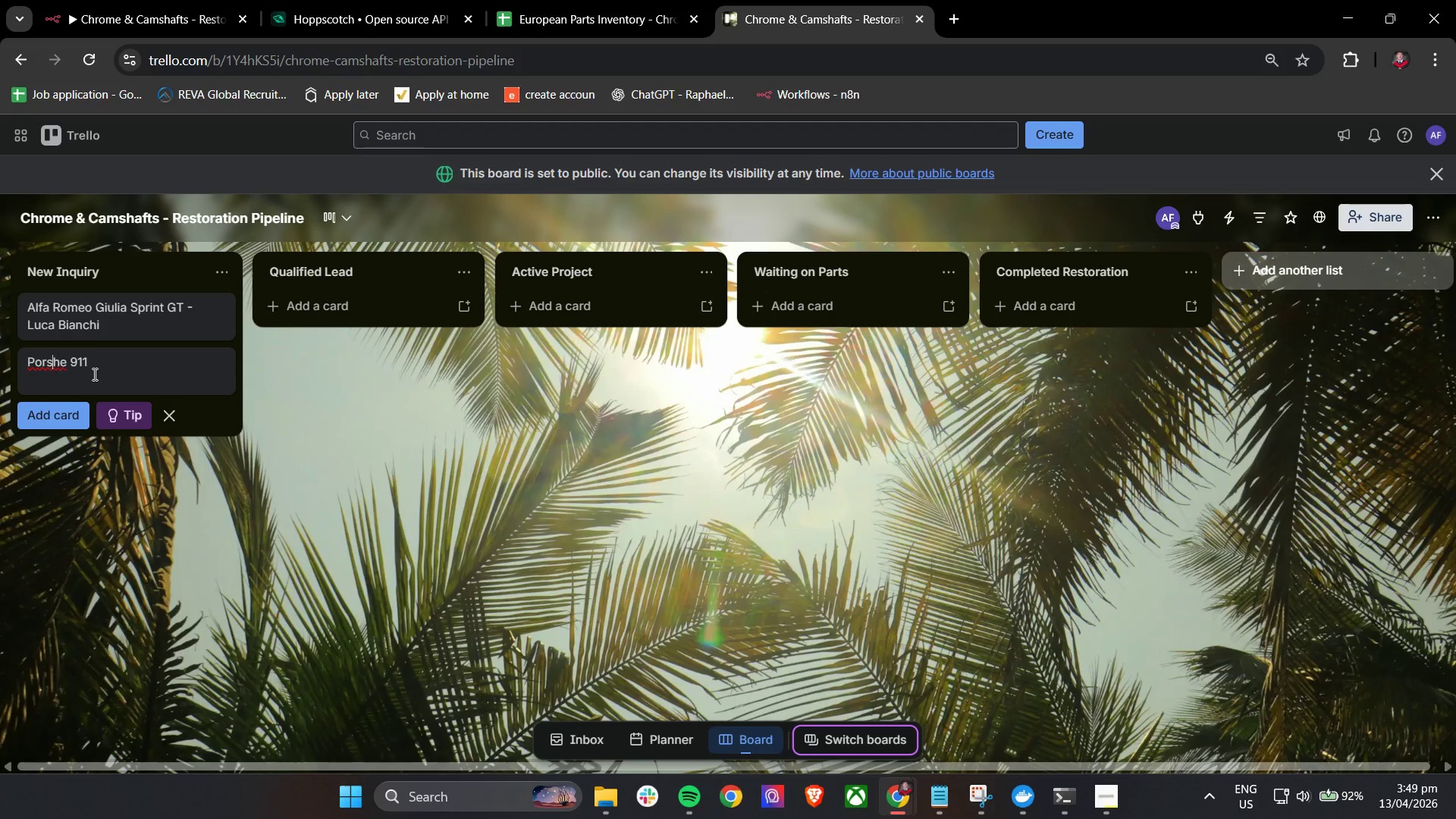 
key(C)
 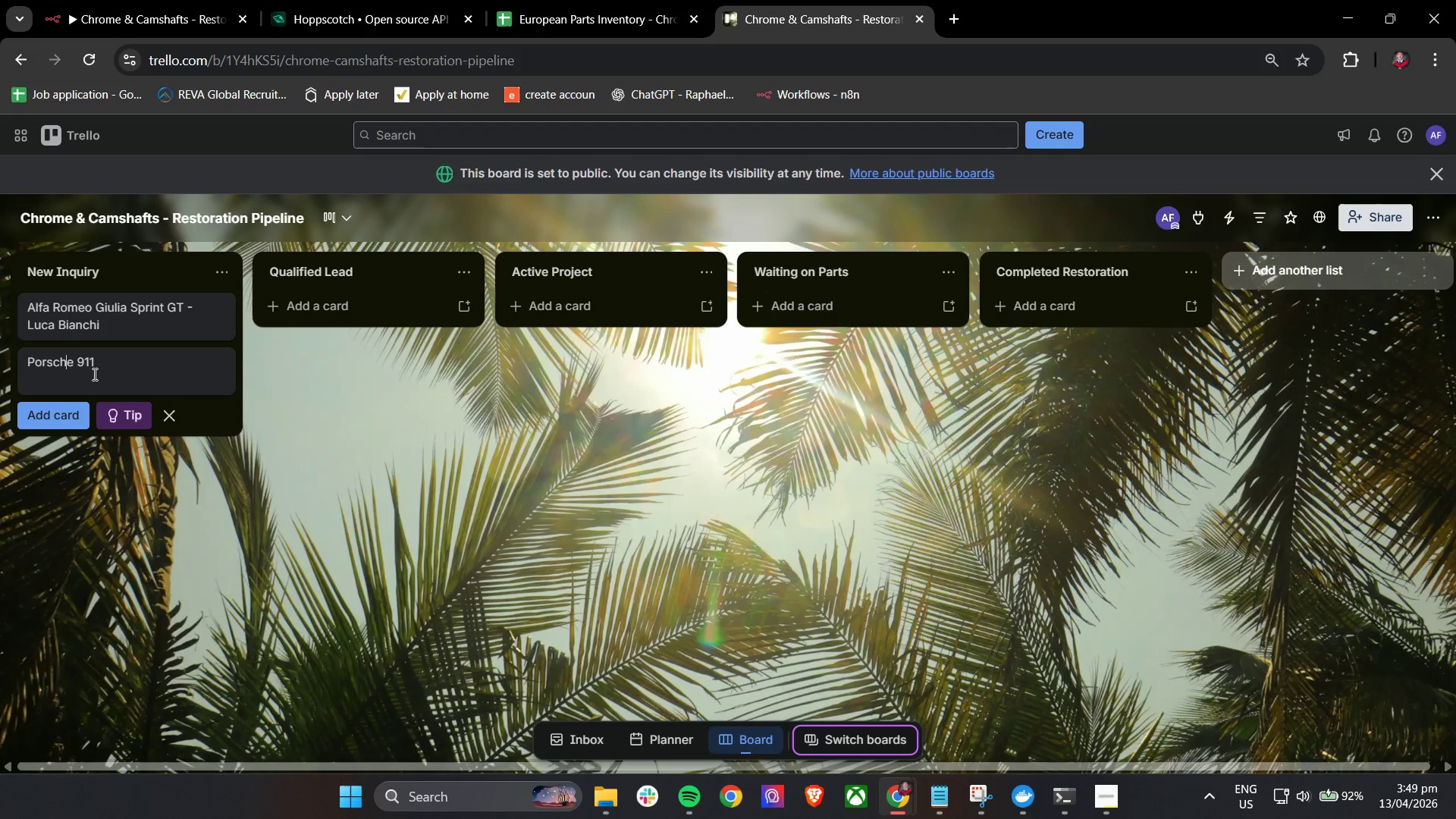 
key(ArrowRight)
 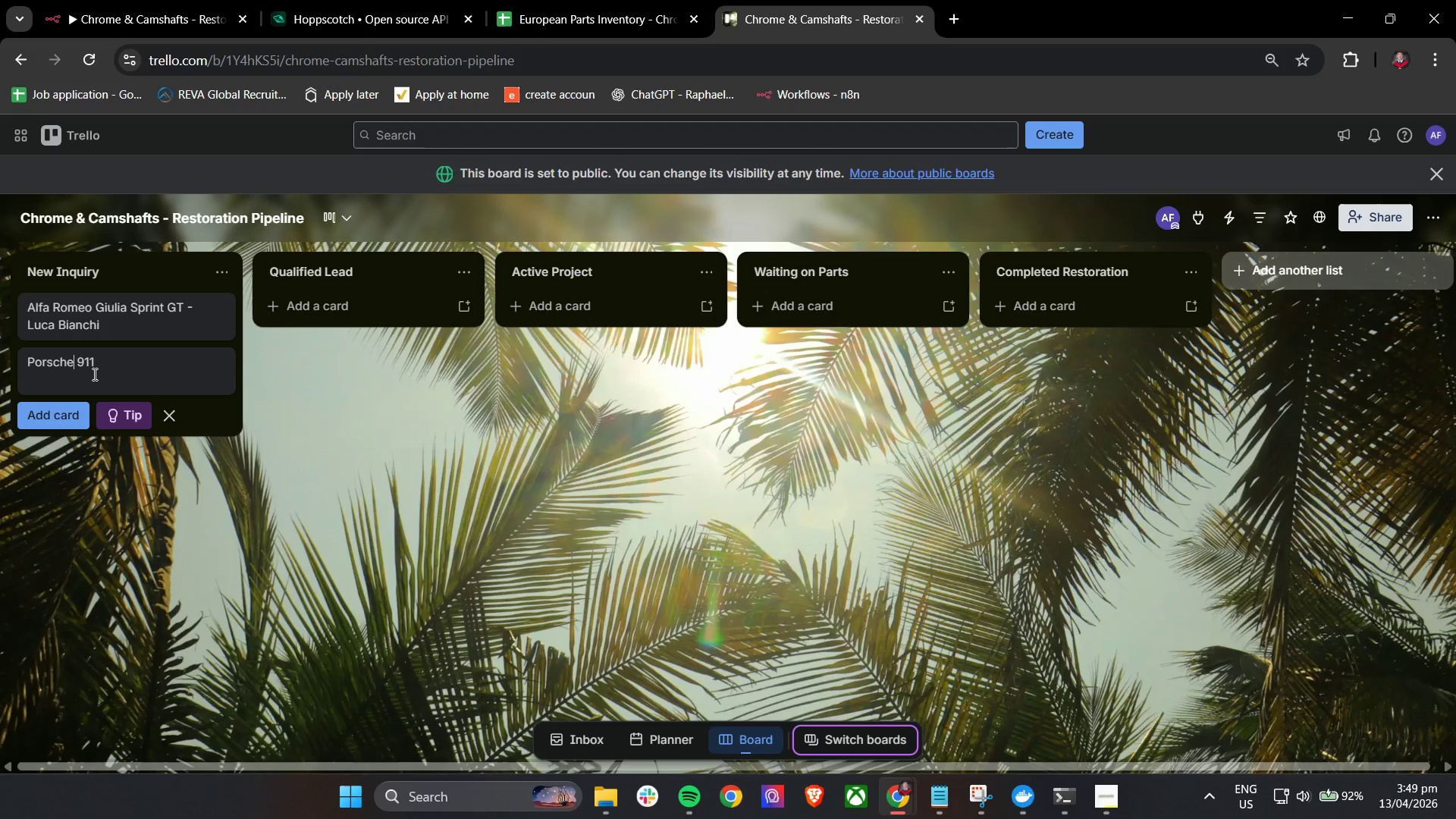 
hold_key(key=ArrowRight, duration=0.73)
 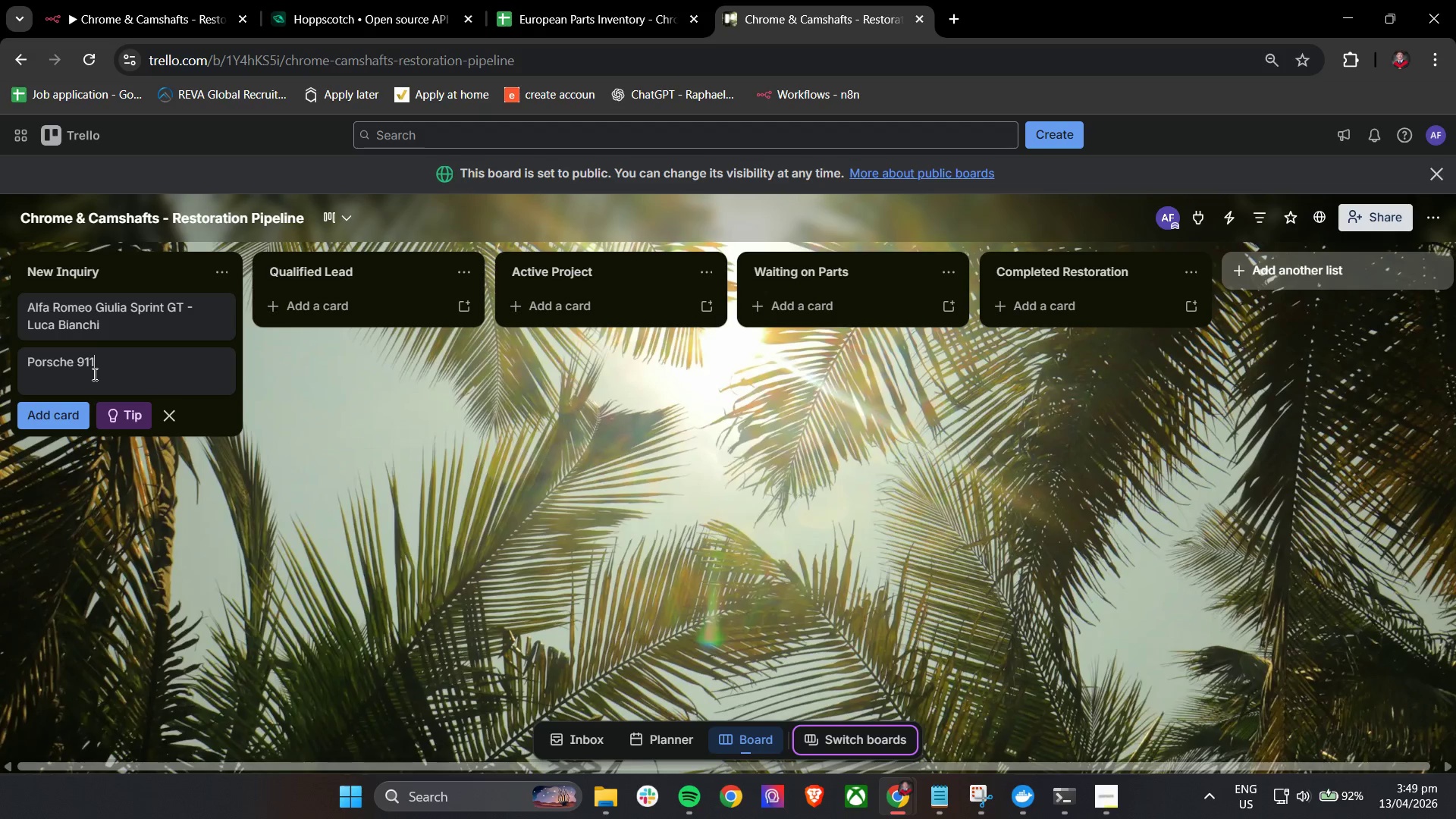 
type( Classic - Hans Mui)
key(Backspace)
type(ller)
 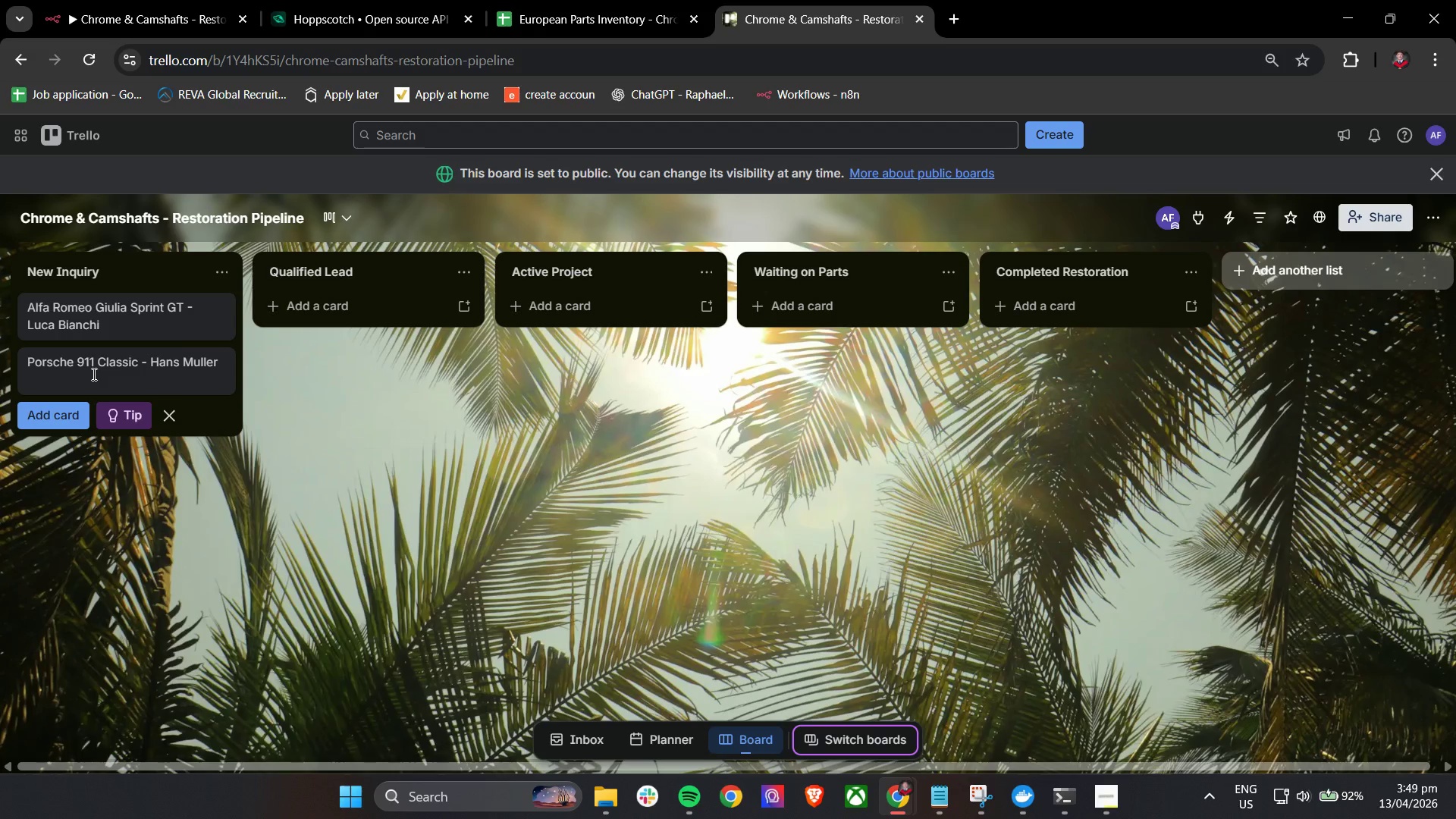 
left_click([278, 507])
 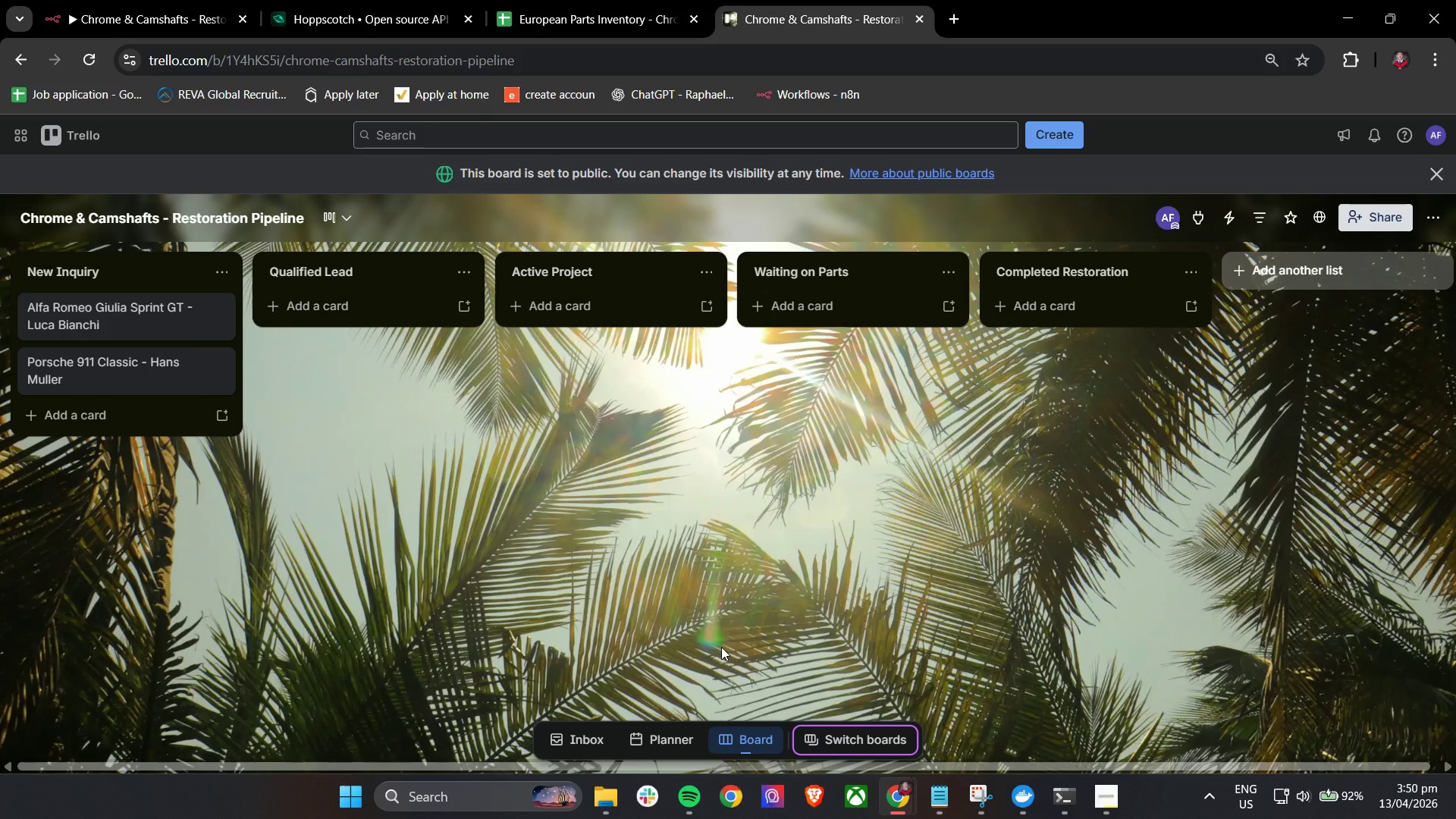 
wait(73.11)
 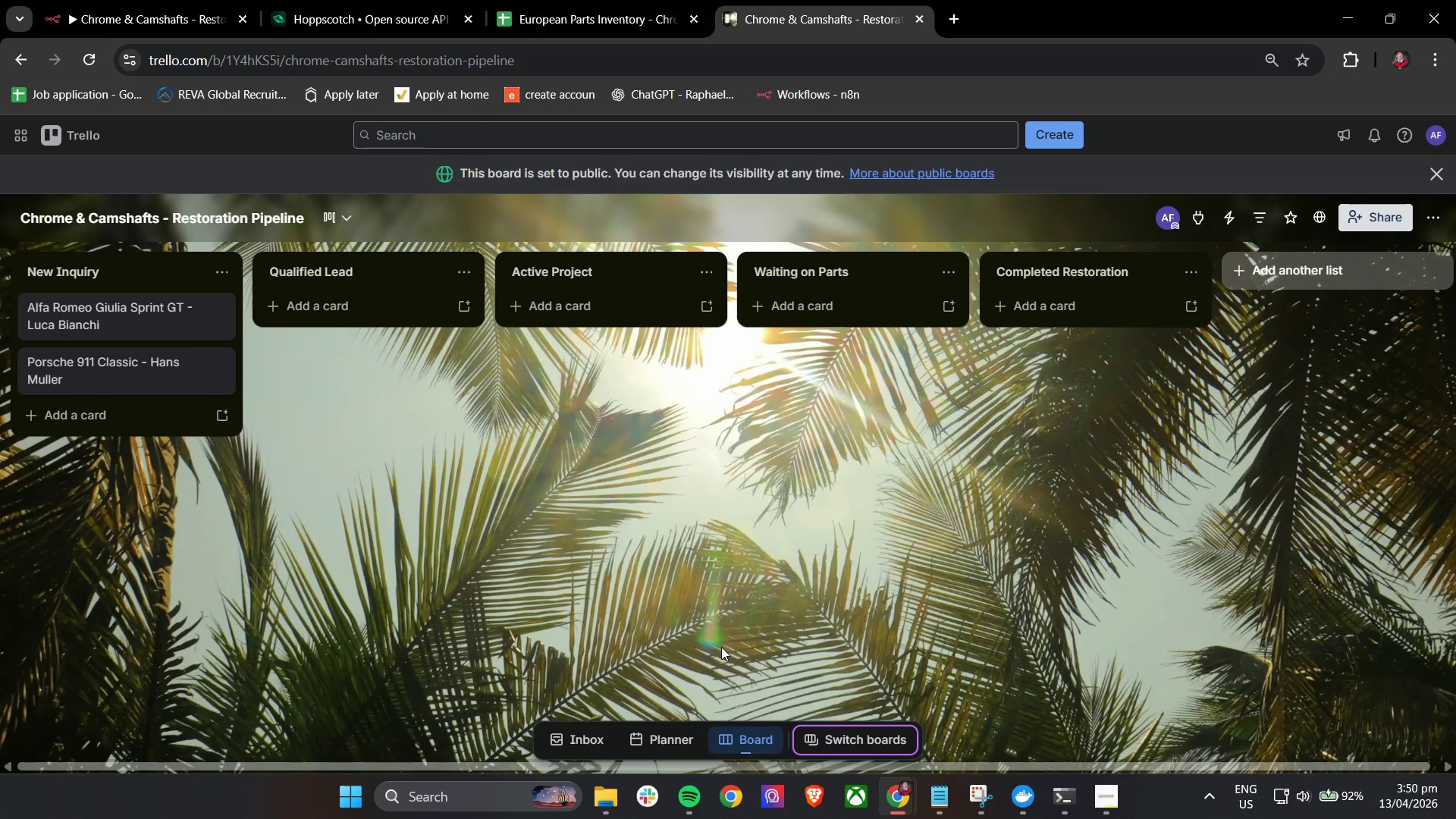 
left_click([1119, 793])